 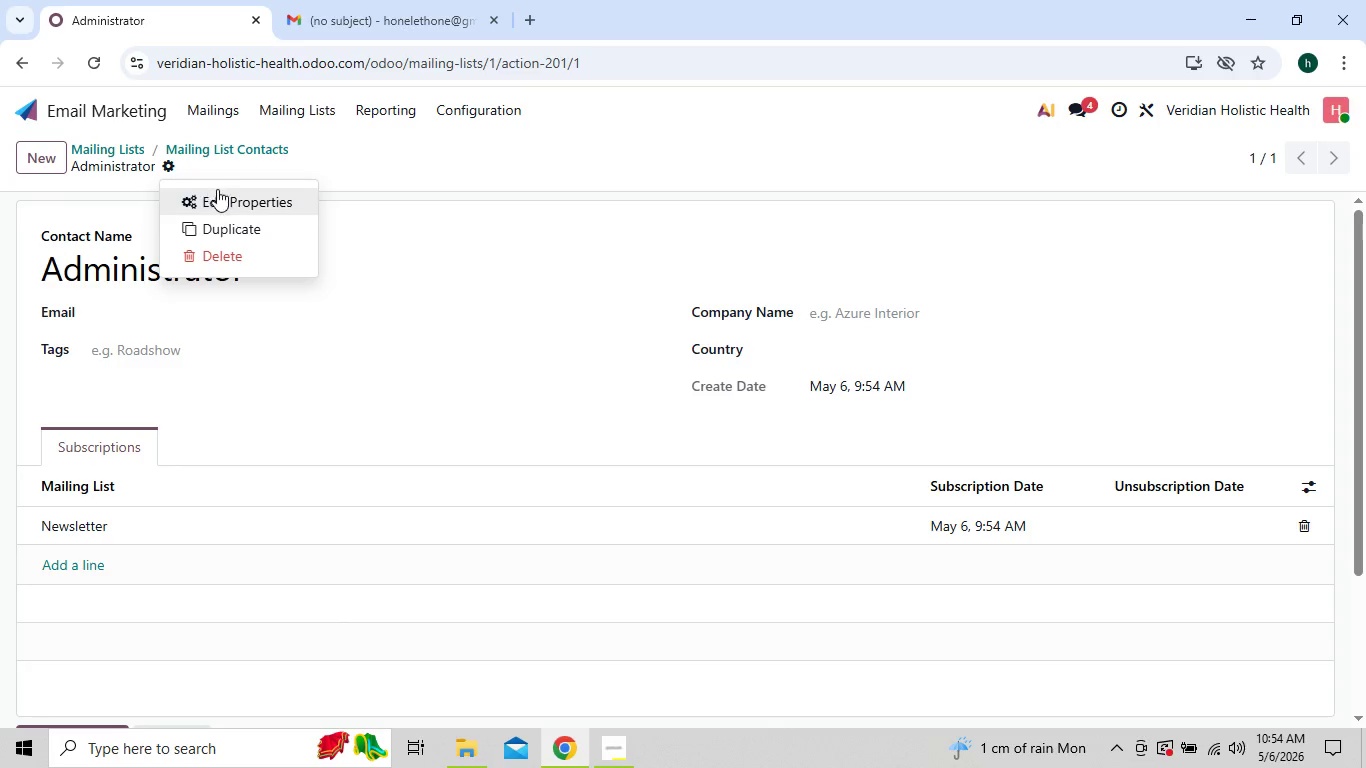 
left_click([227, 193])
 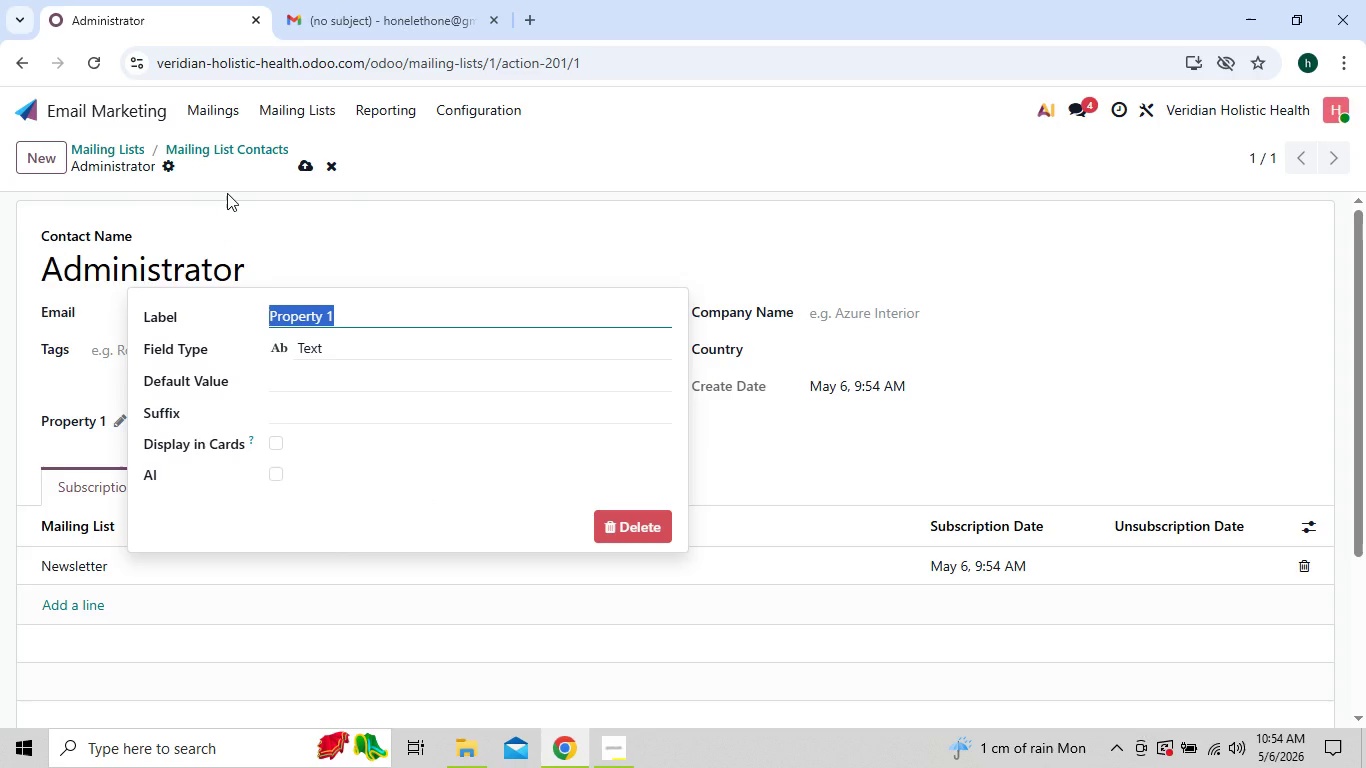 
key(Backspace)
type(Last Vi)
 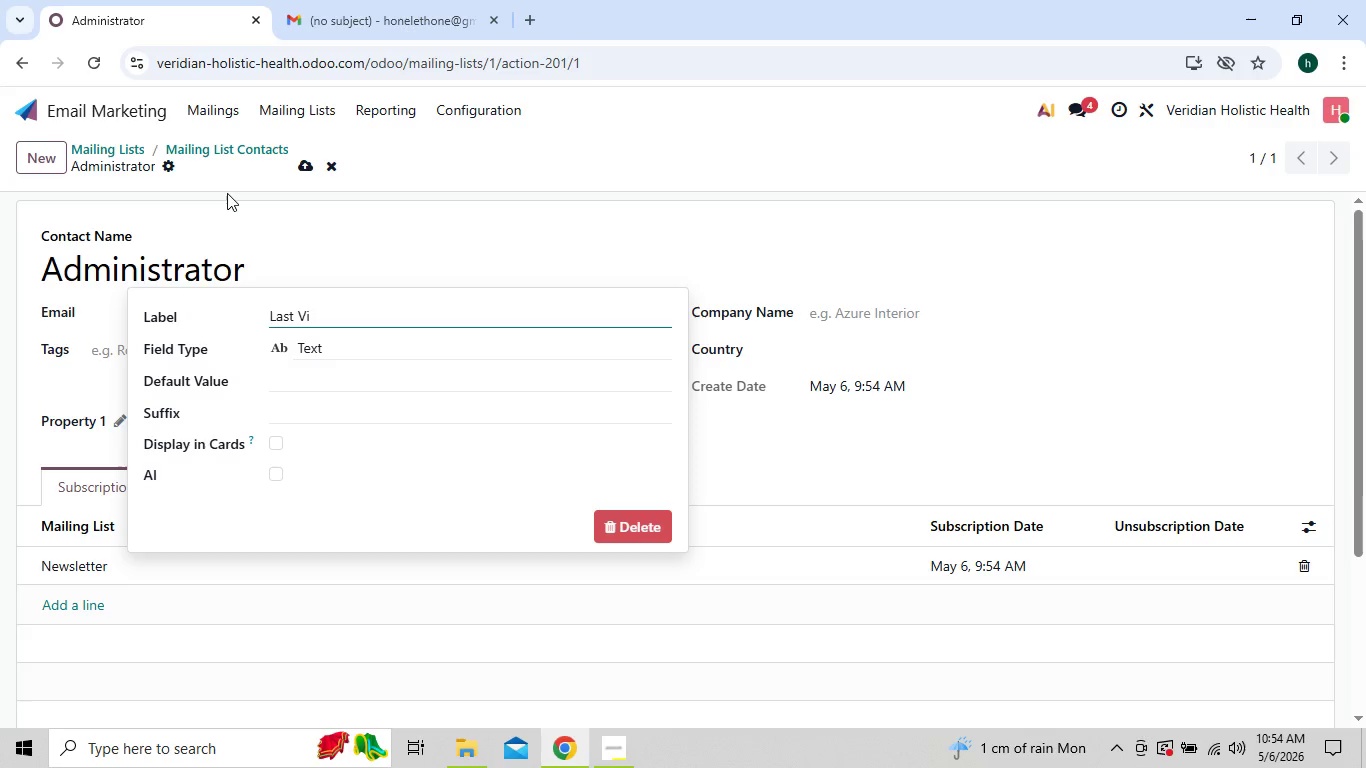 
left_click([227, 193])
 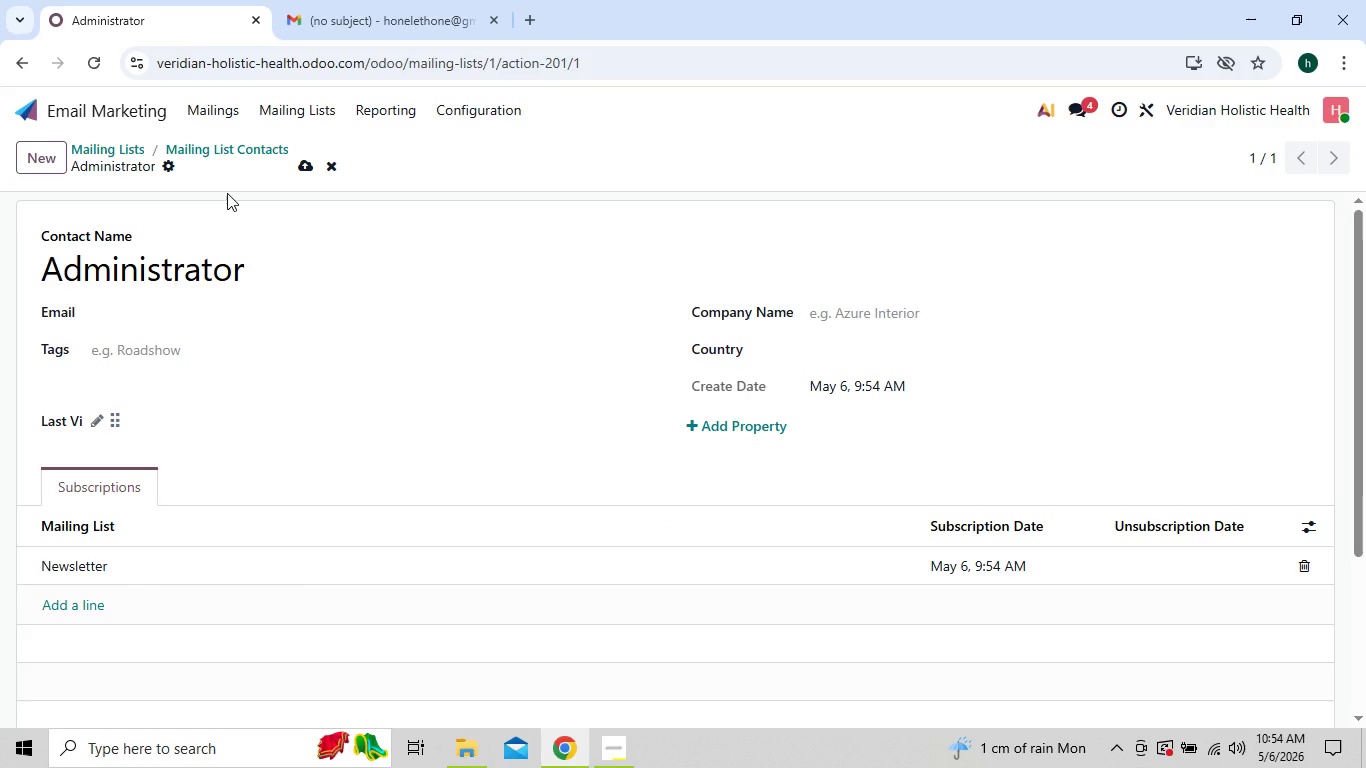 
type(si)
 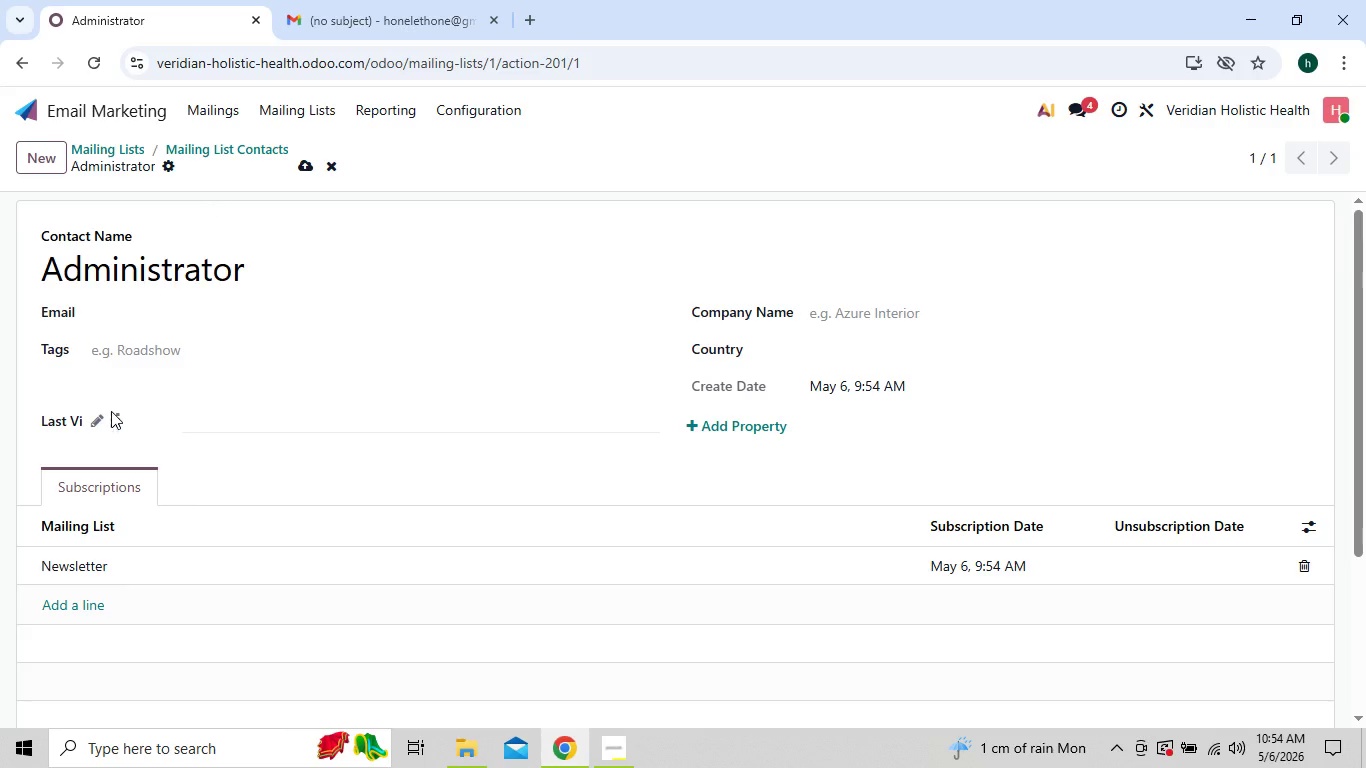 
left_click([102, 425])
 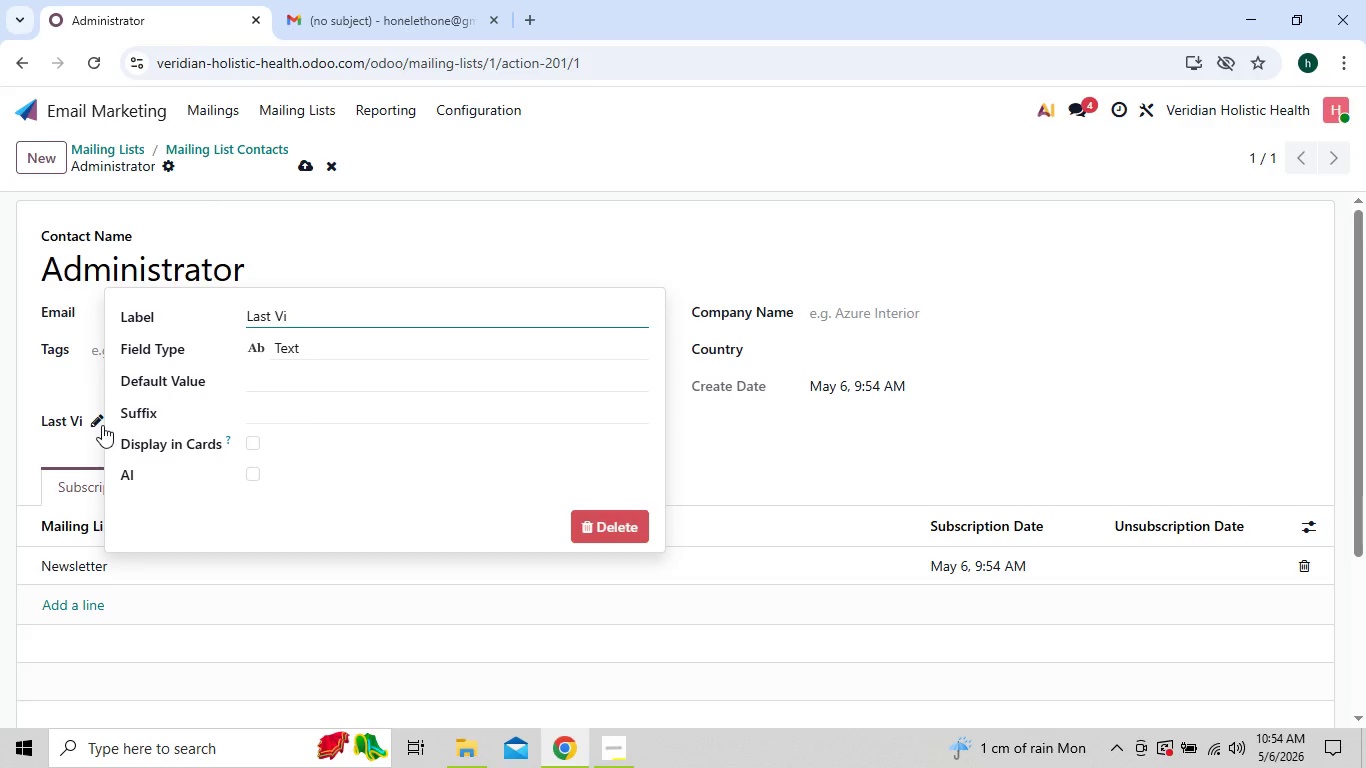 
type(sit Date)
 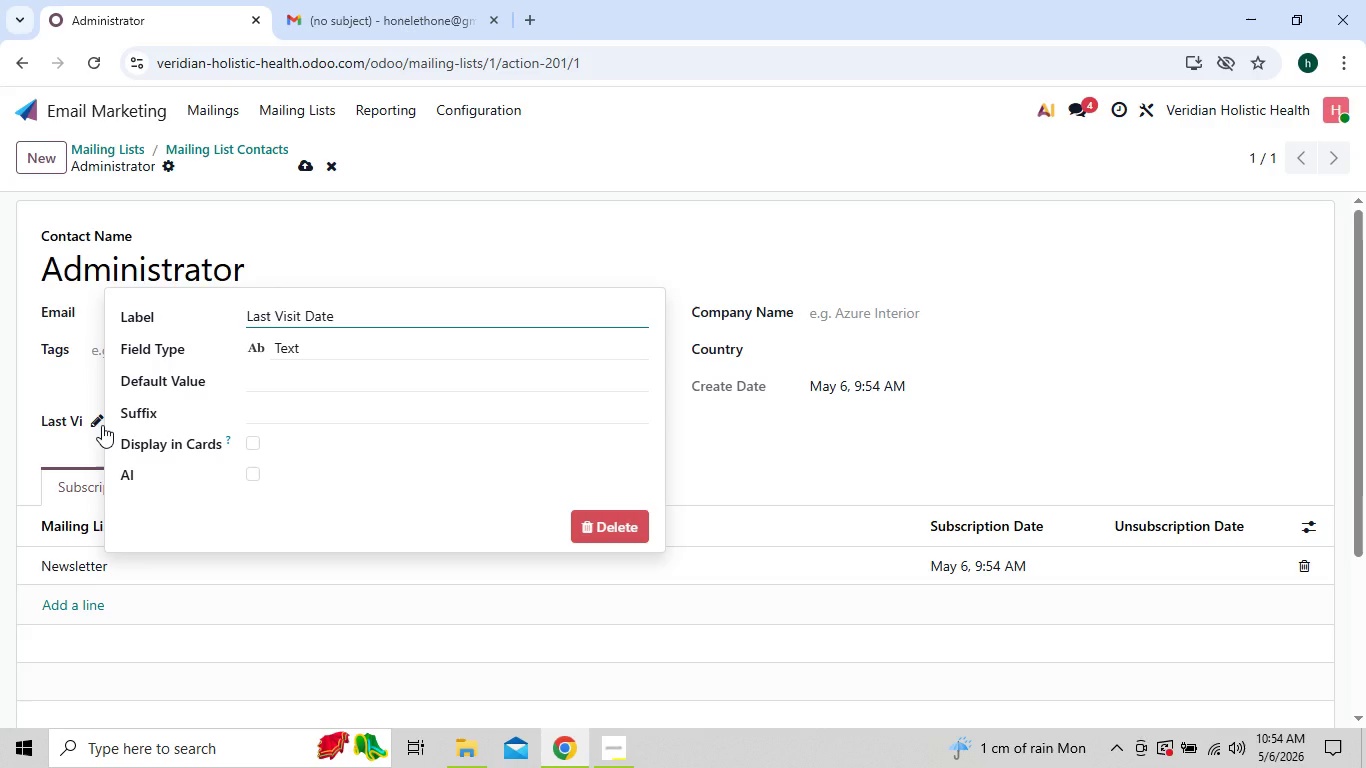 
key(Enter)
 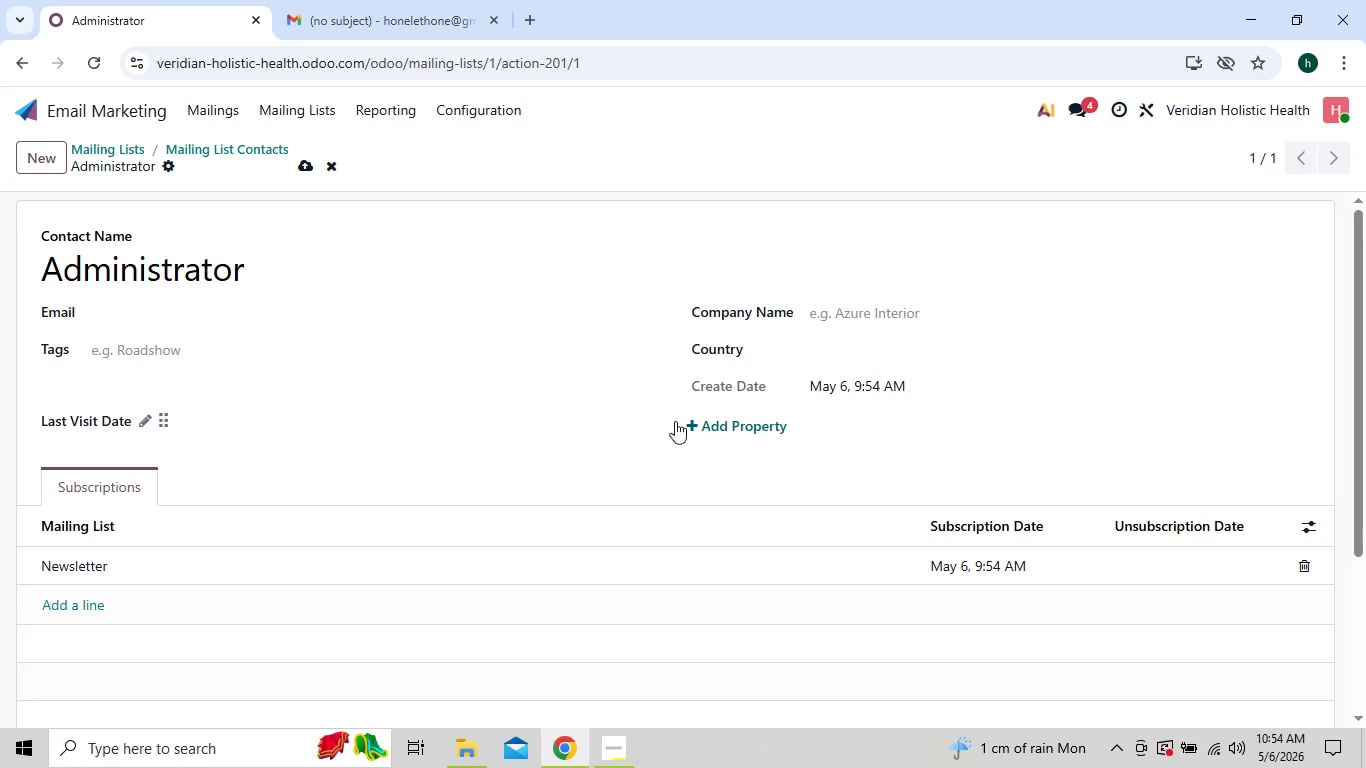 
left_click([690, 421])
 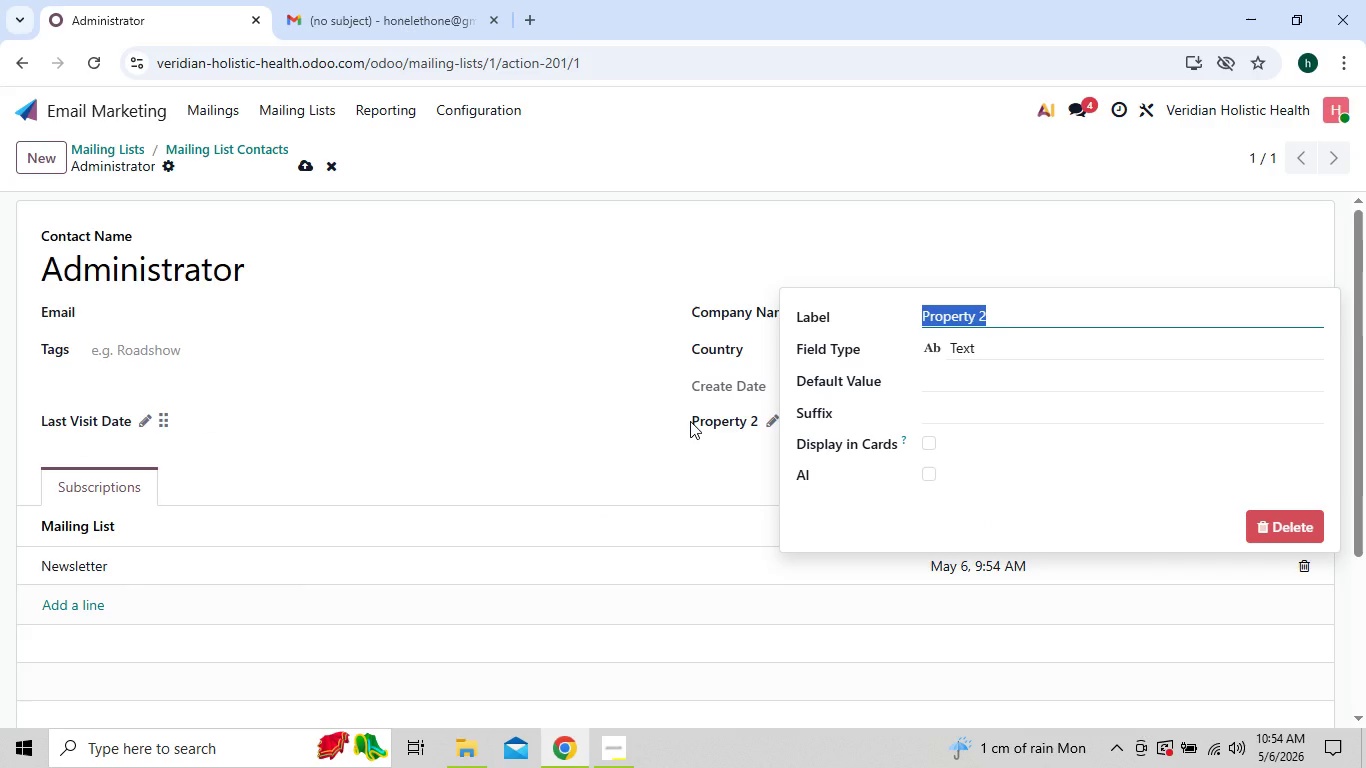 
wait(5.05)
 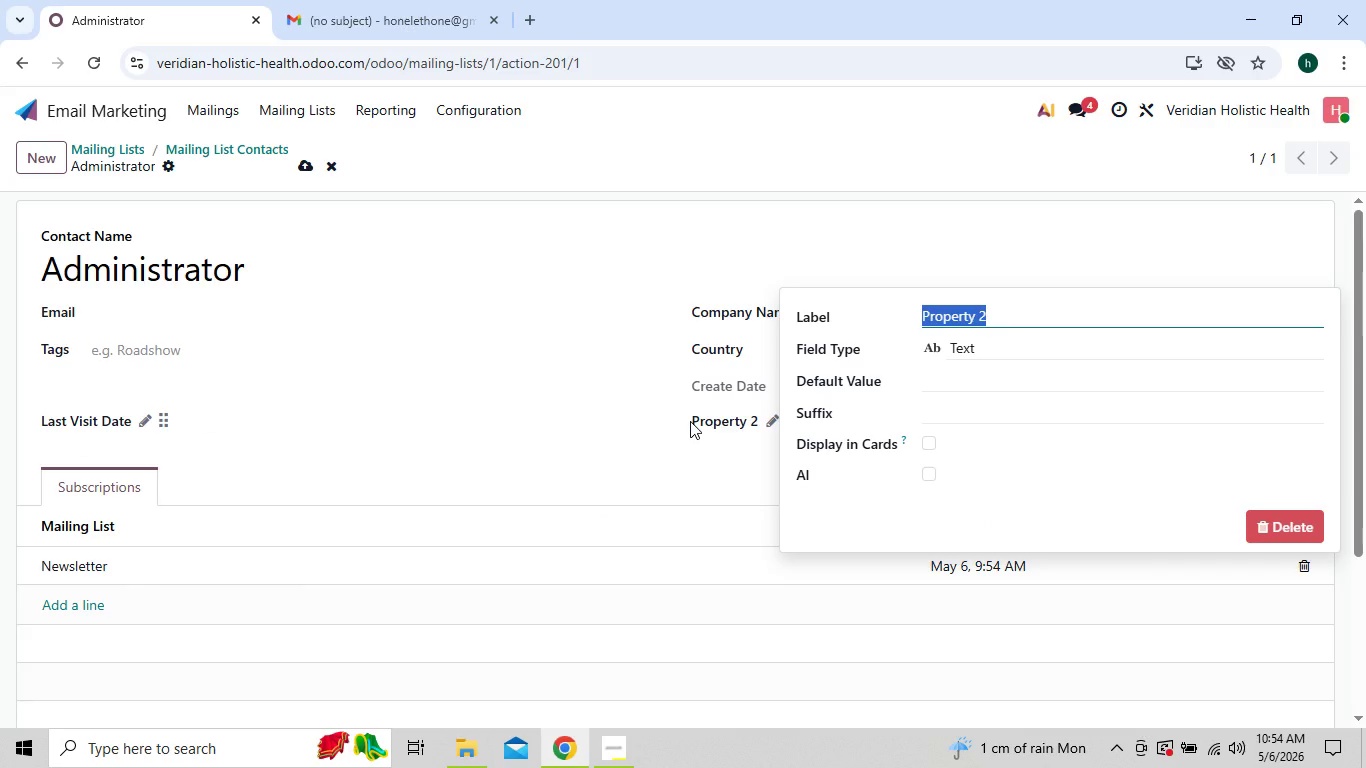 
key(Backspace)
type(Primary Inter)
 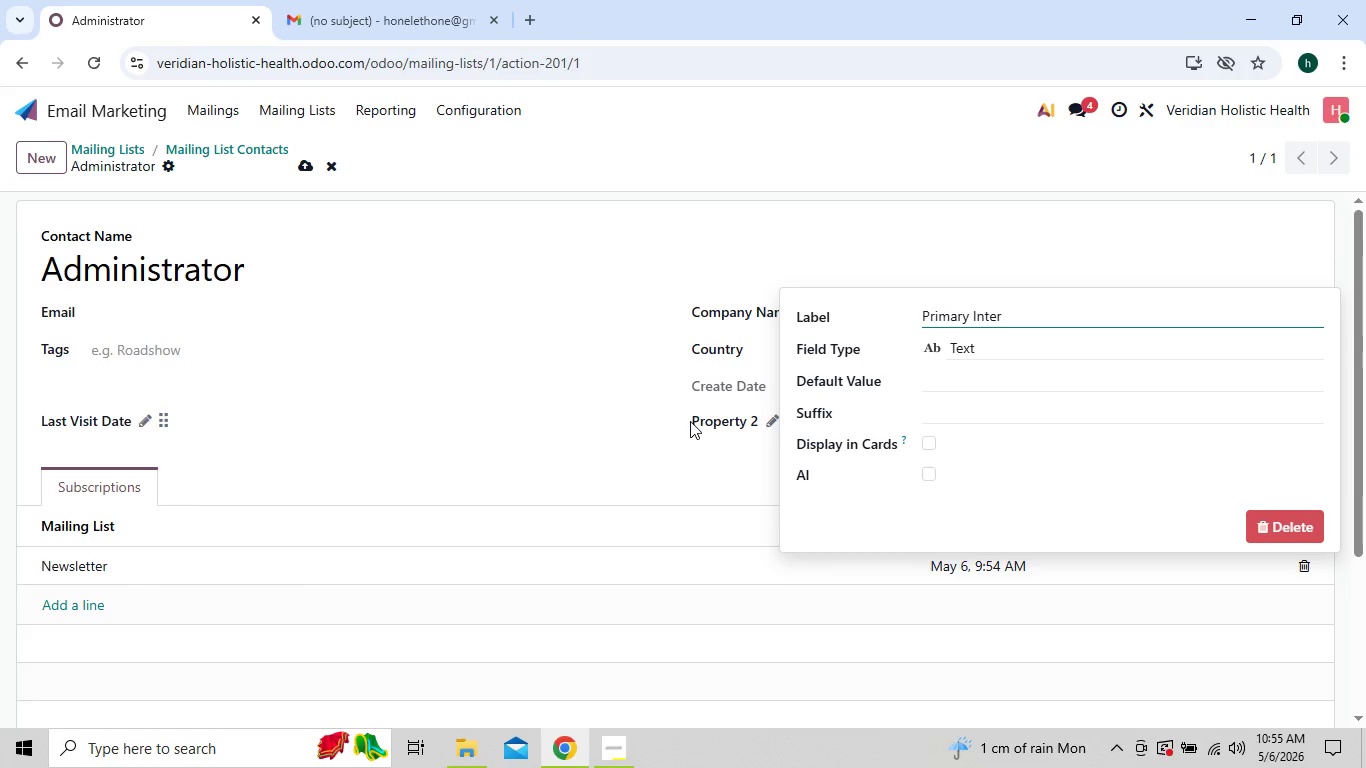 
type(est)
 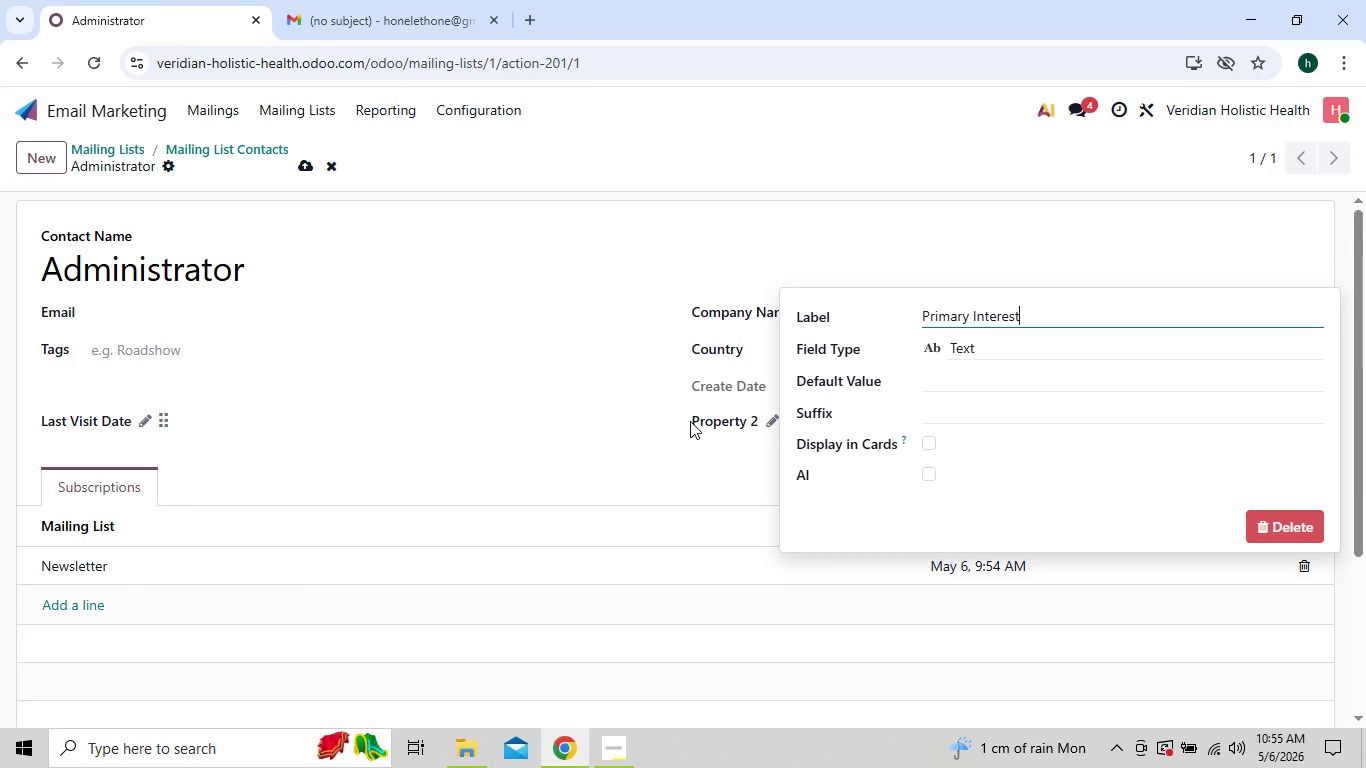 
key(Enter)
 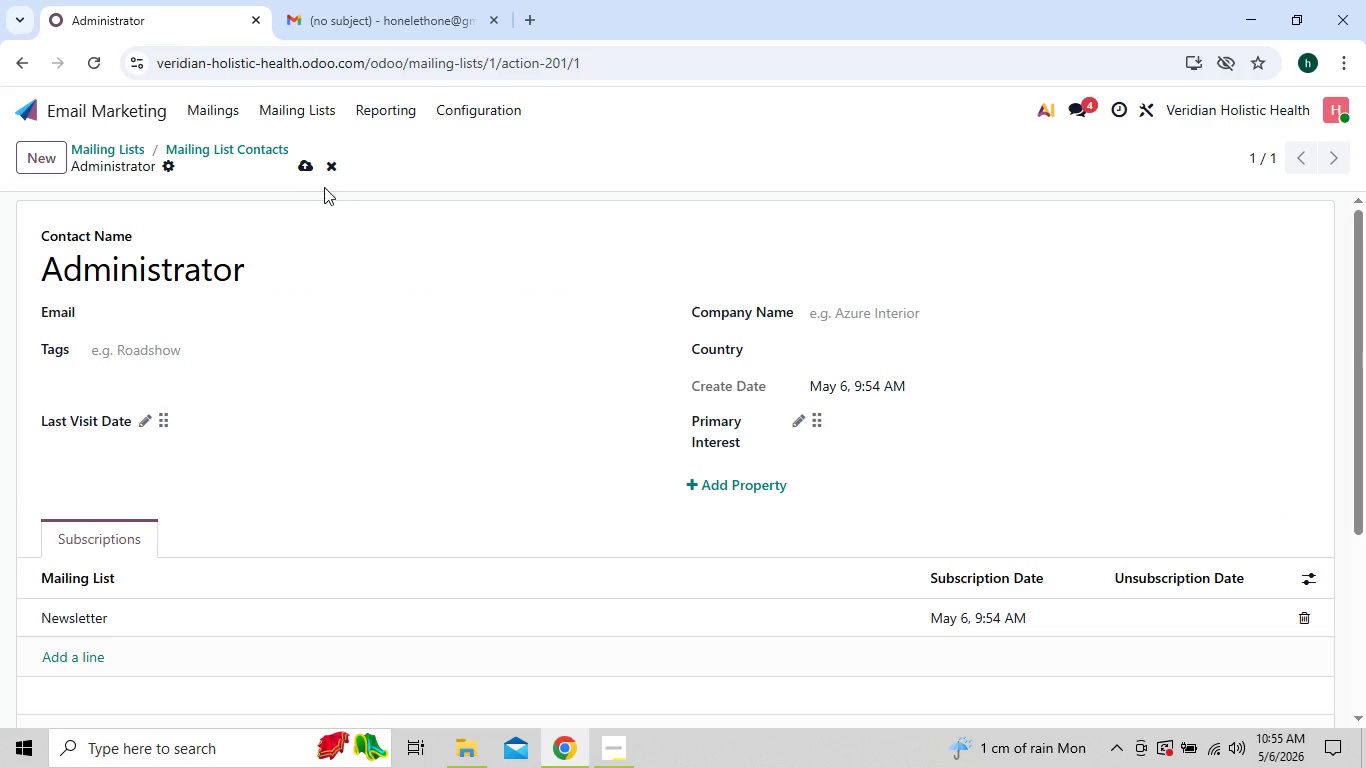 
left_click([310, 170])
 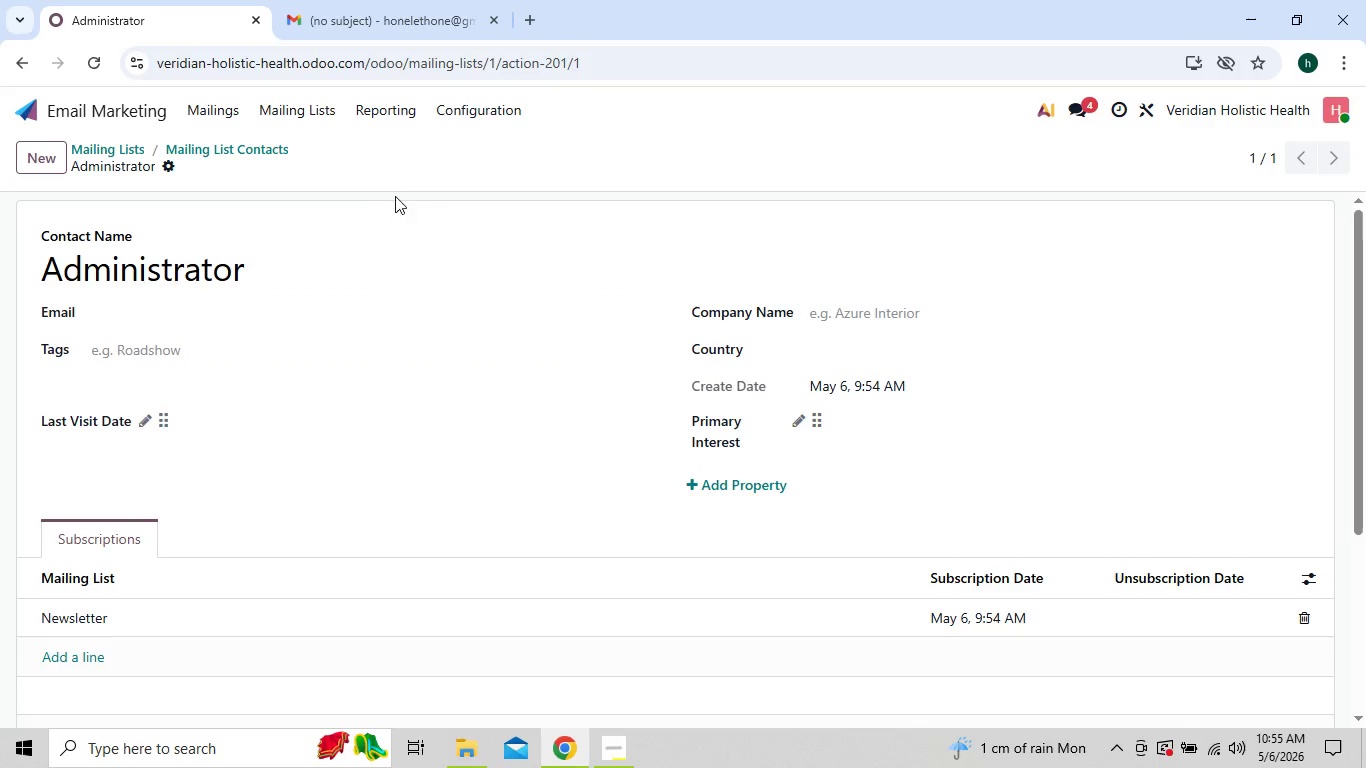 
wait(5.38)
 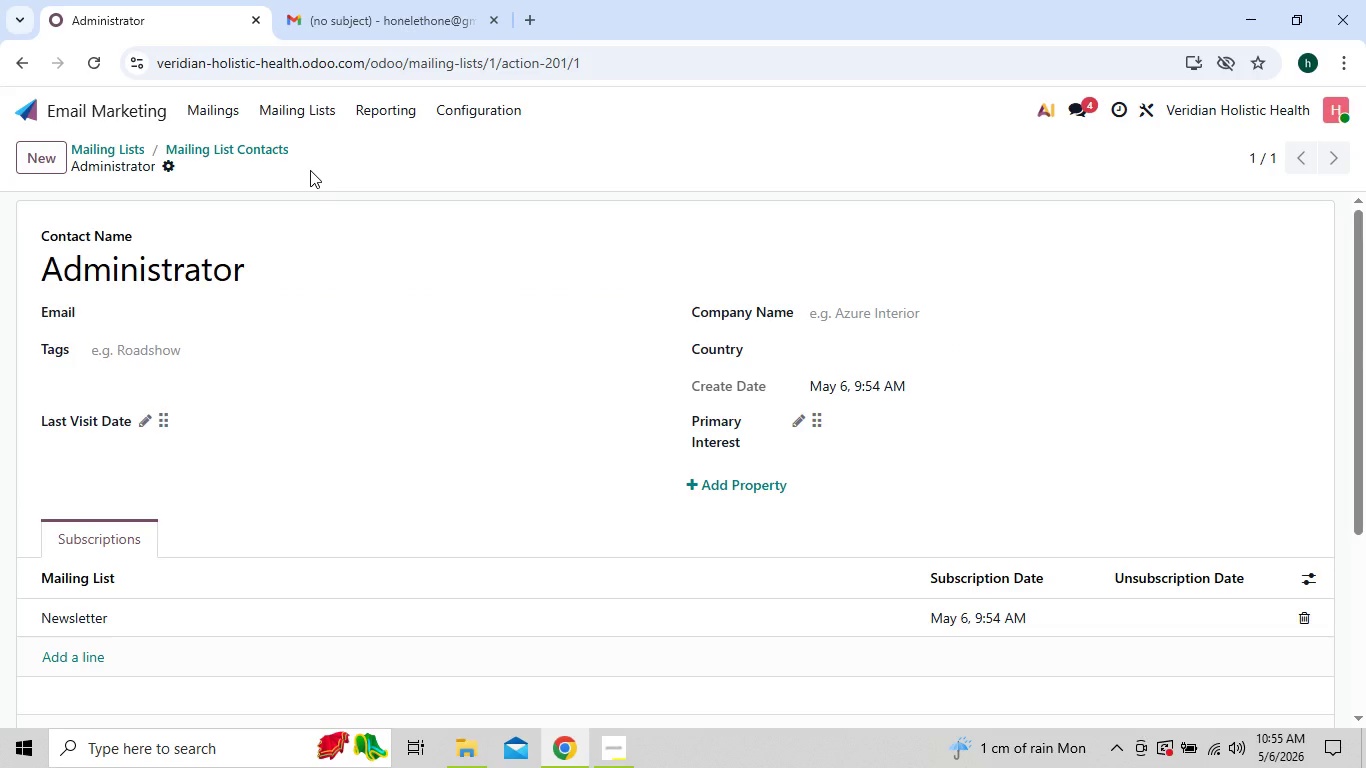 
left_click([327, 118])
 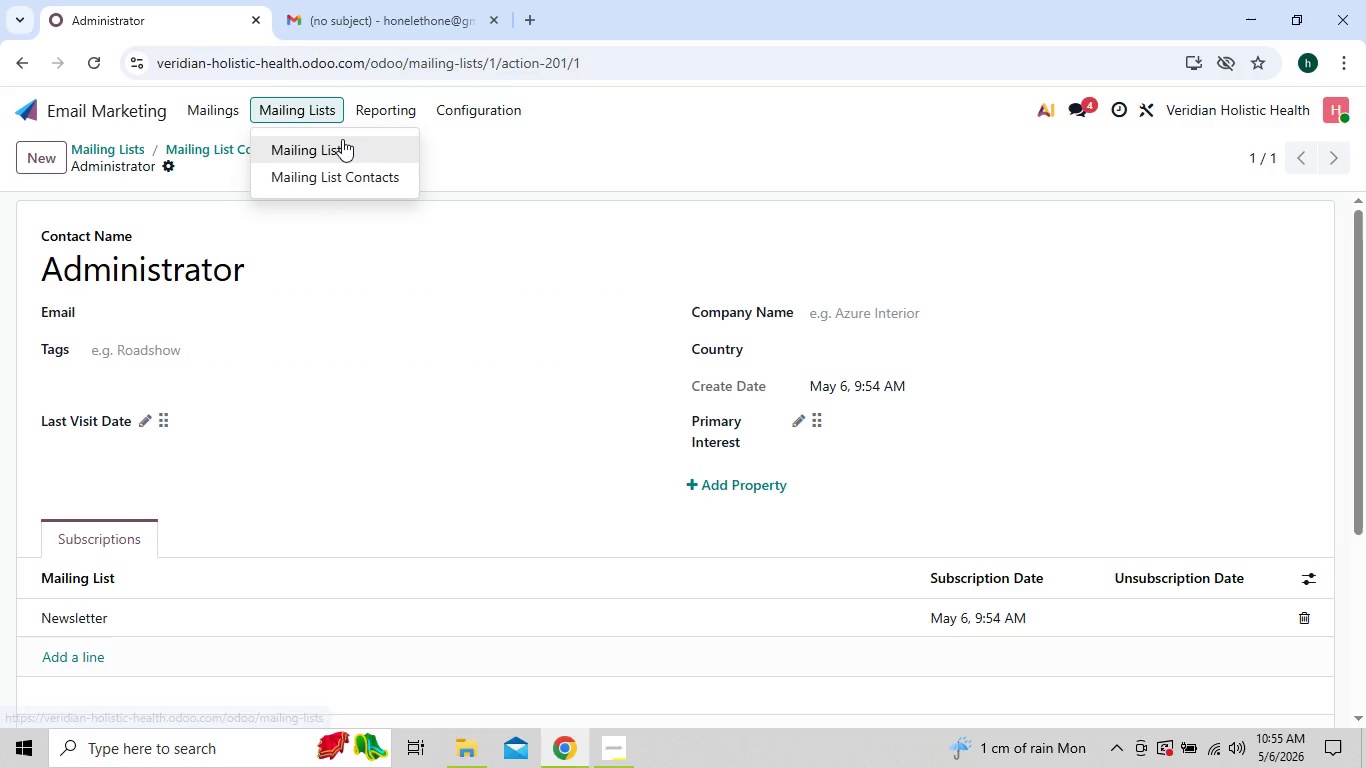 
left_click([342, 139])
 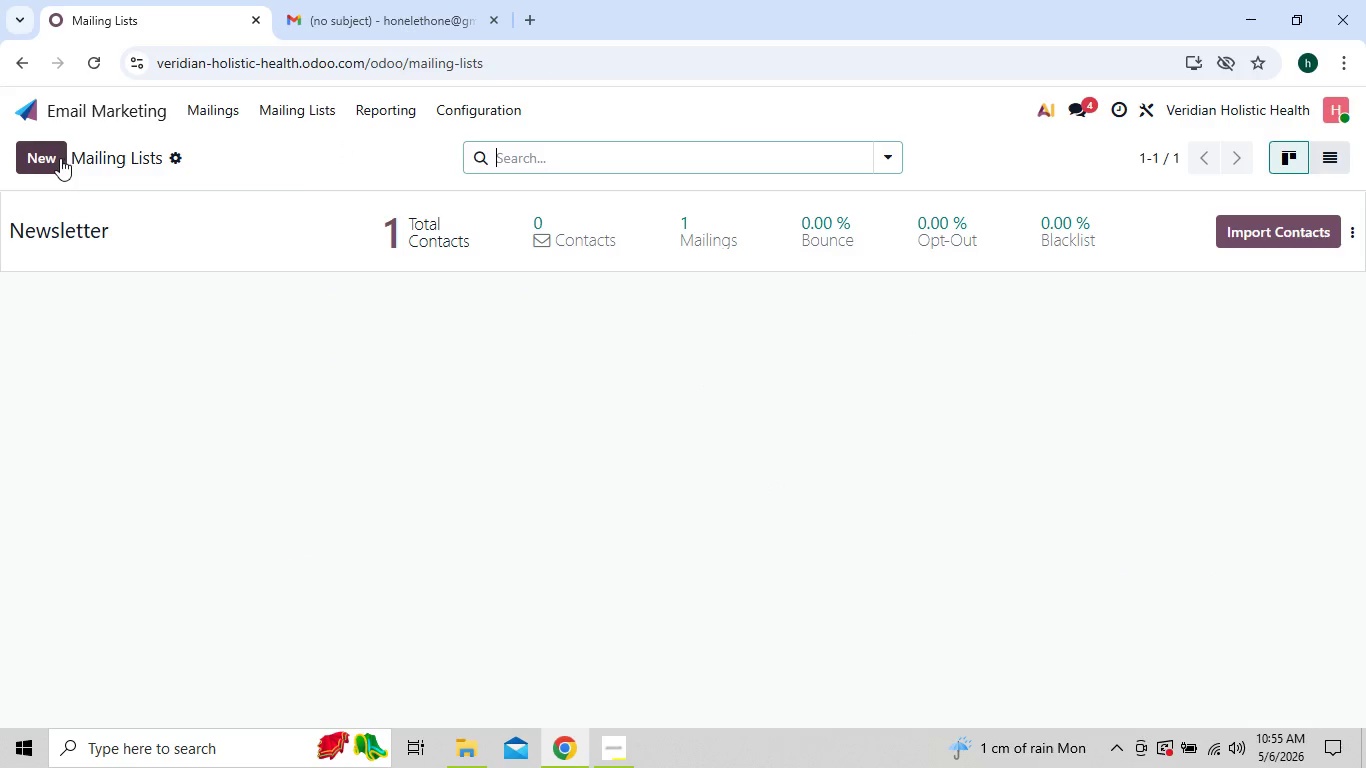 
left_click([57, 158])
 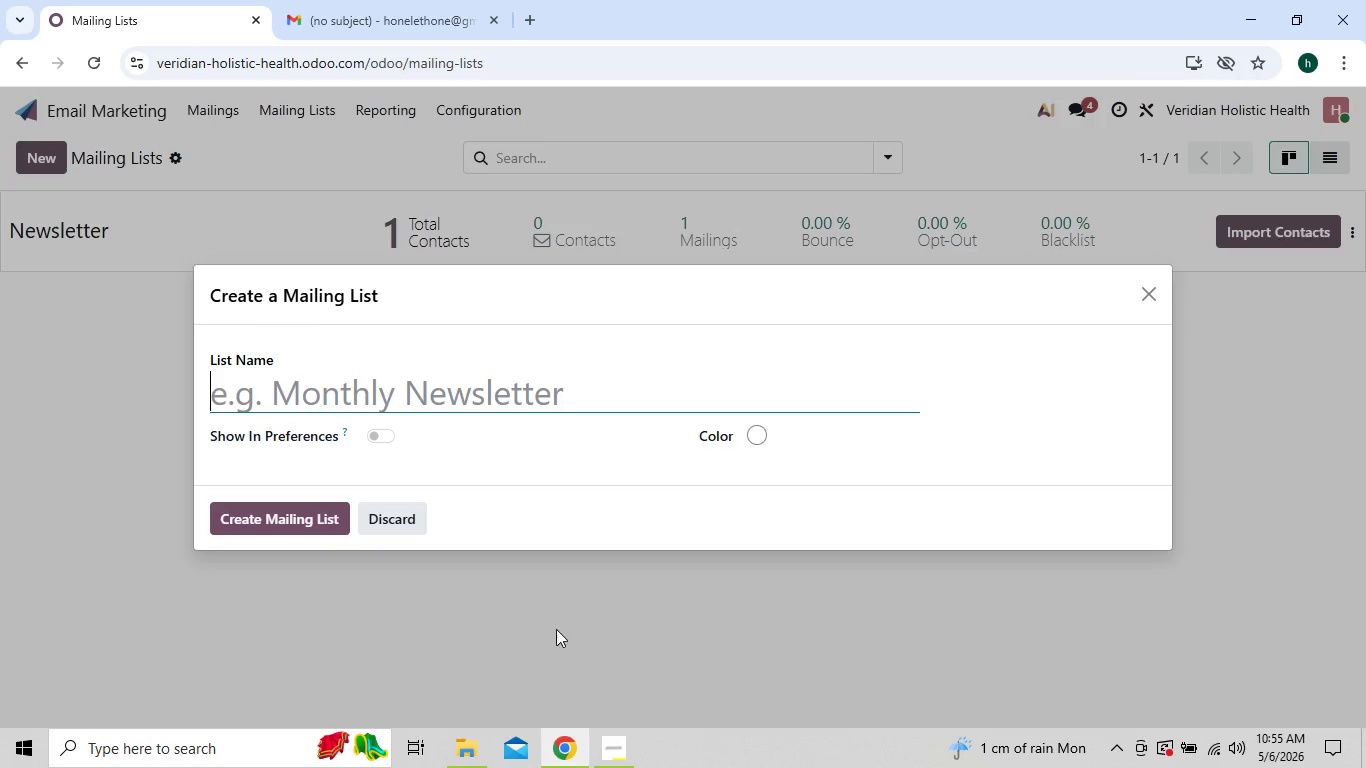 
left_click([621, 729])